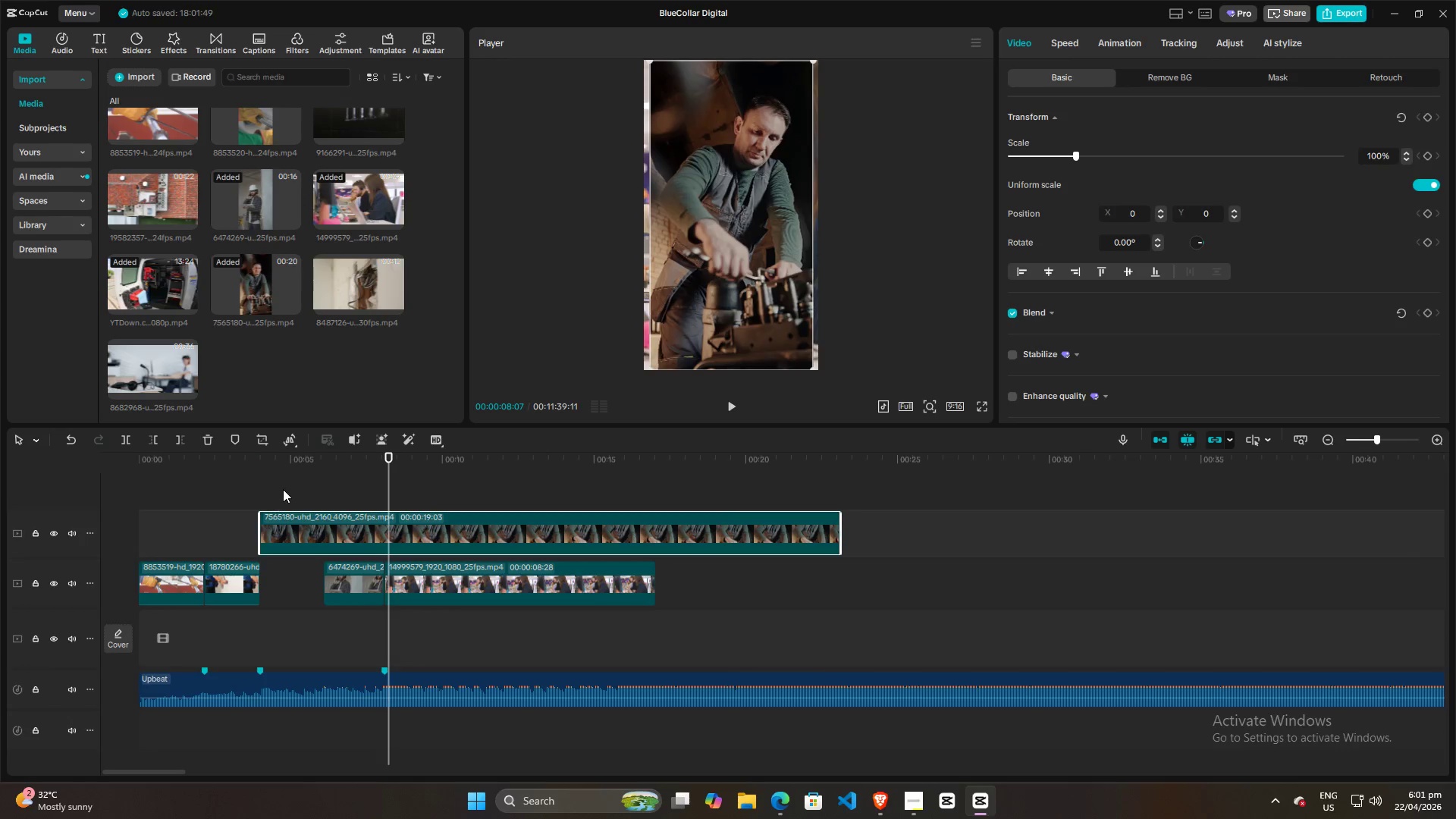 
left_click([286, 488])
 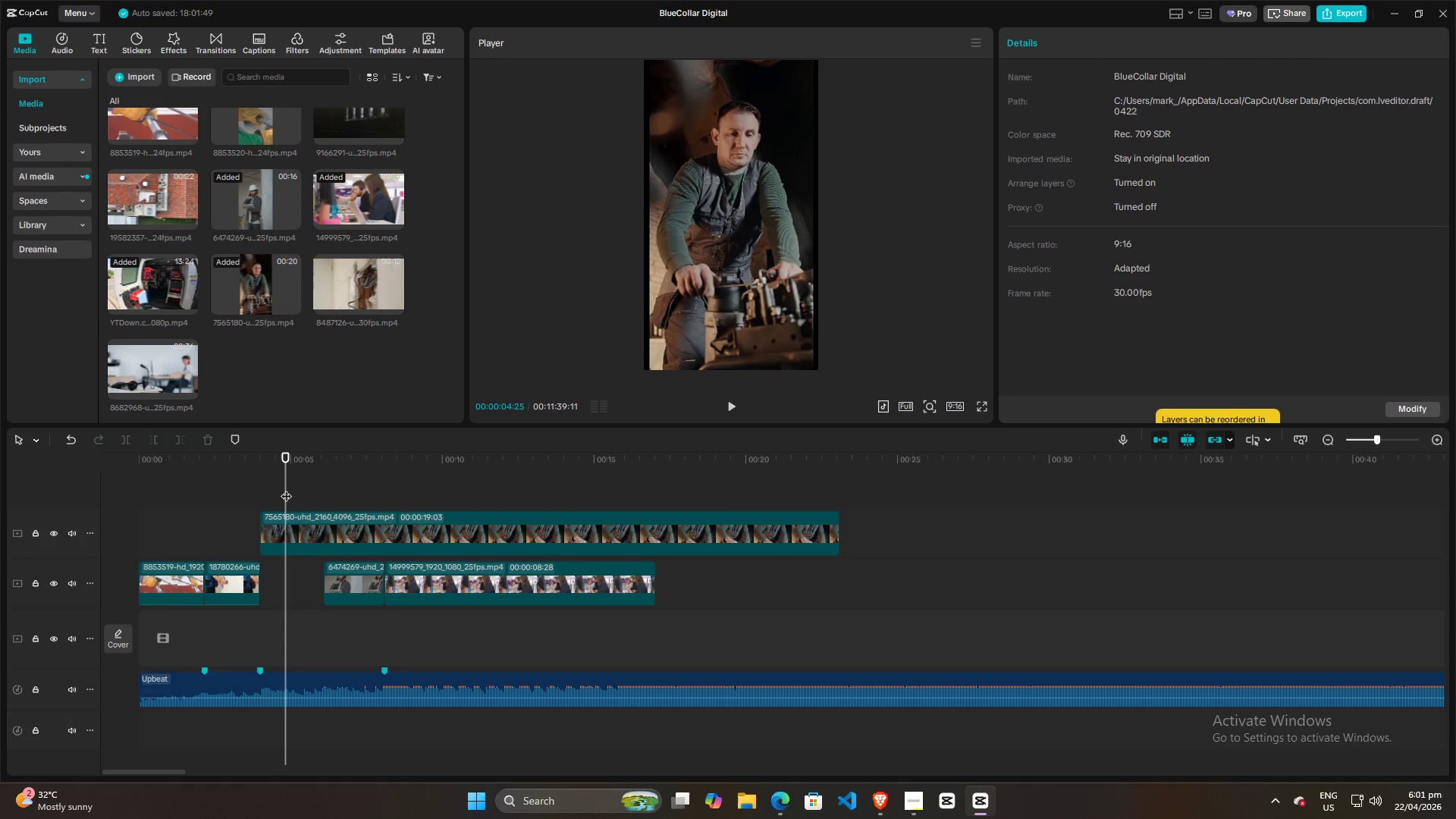 
left_click_drag(start_coordinate=[286, 488], to_coordinate=[316, 479])
 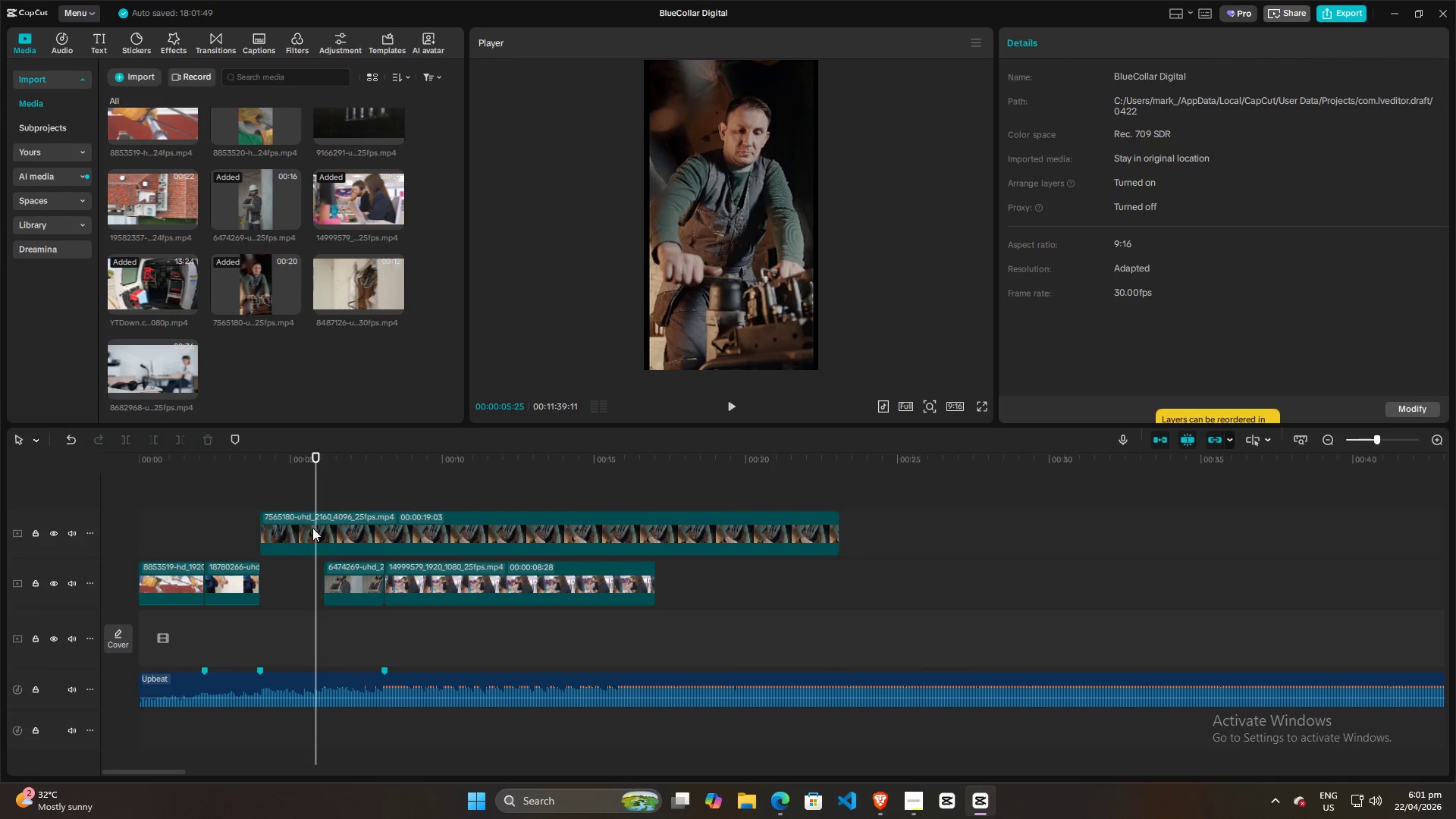 
left_click([312, 529])
 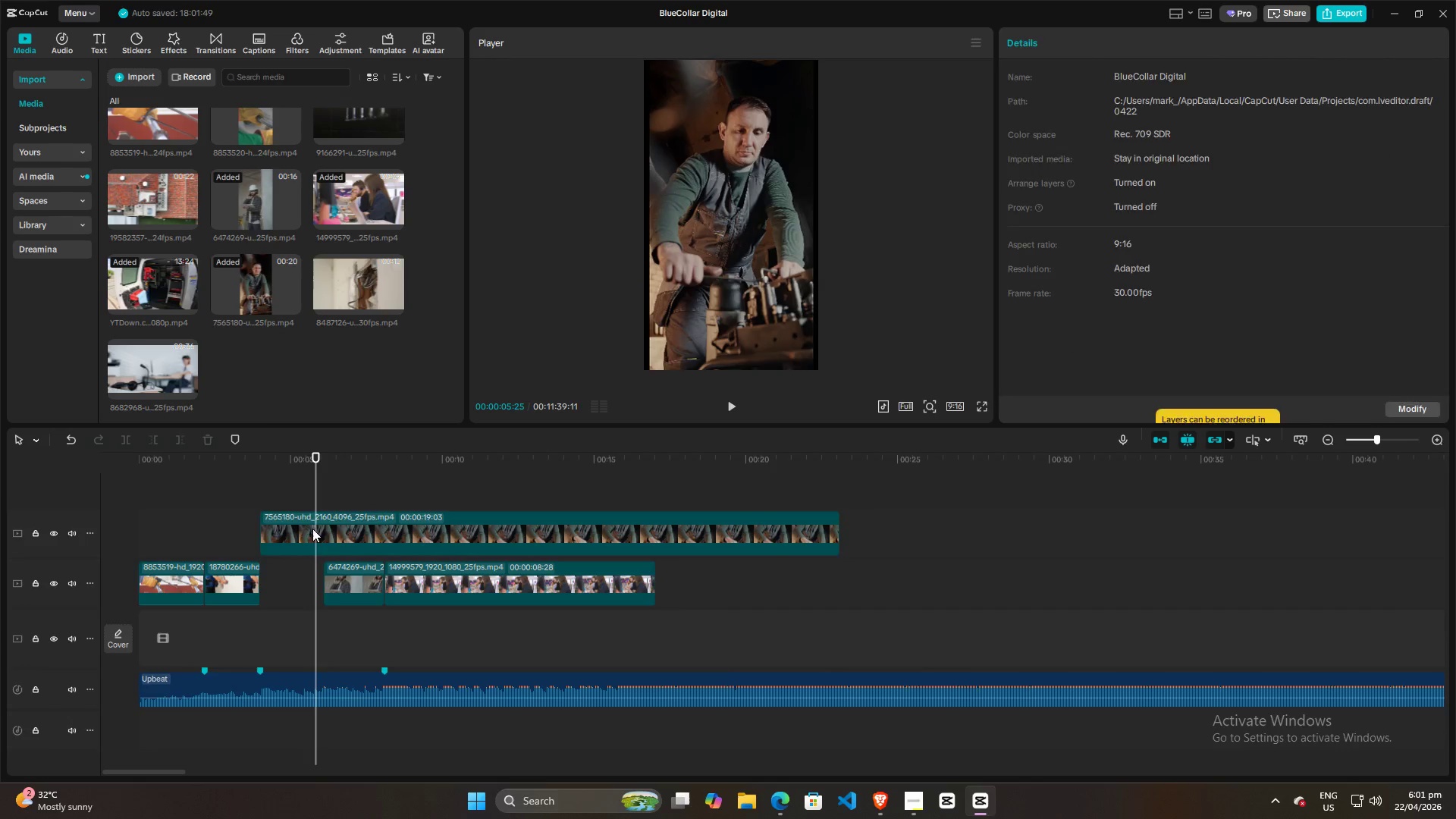 
key(Q)
 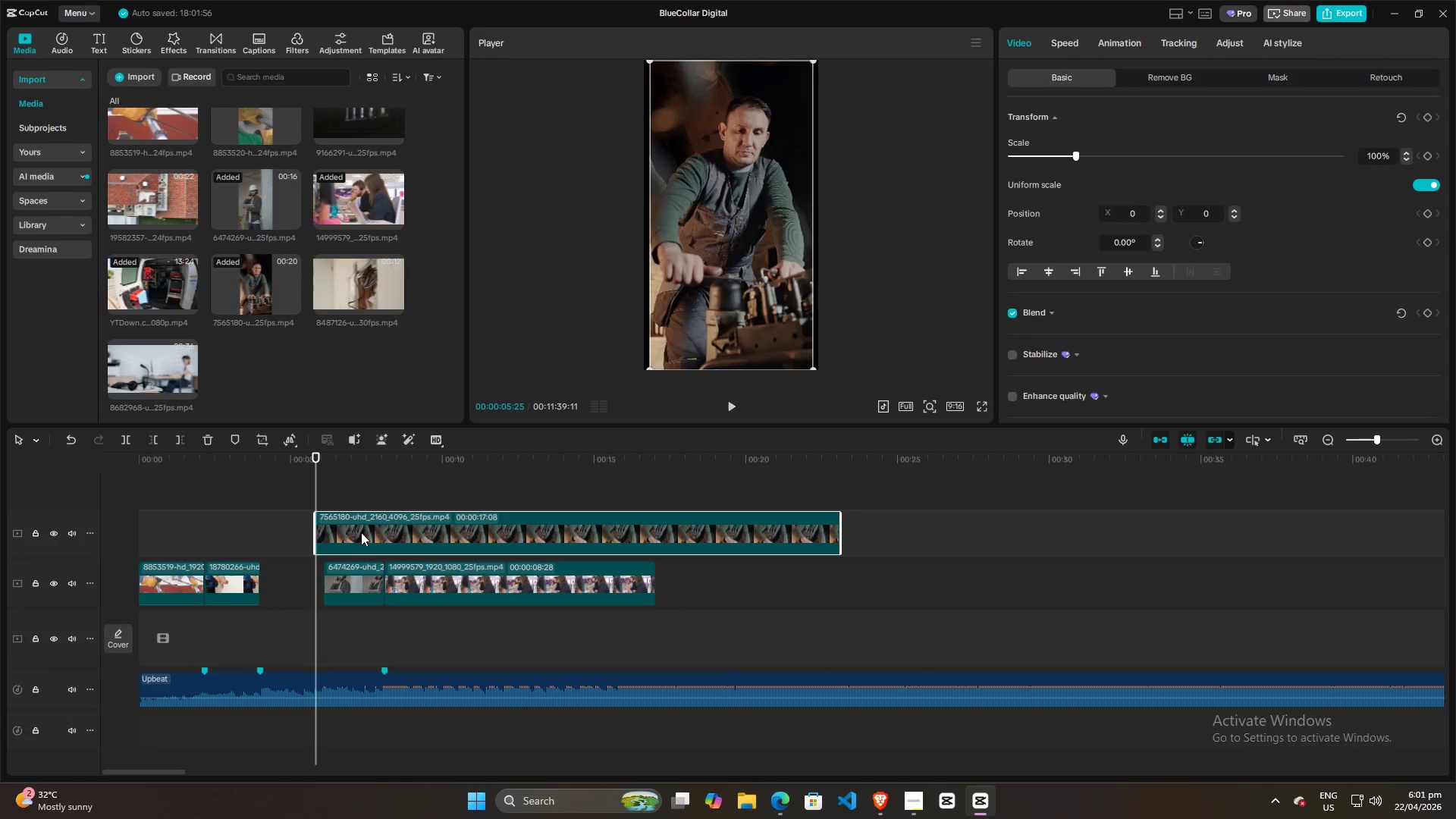 
left_click_drag(start_coordinate=[361, 532], to_coordinate=[306, 539])
 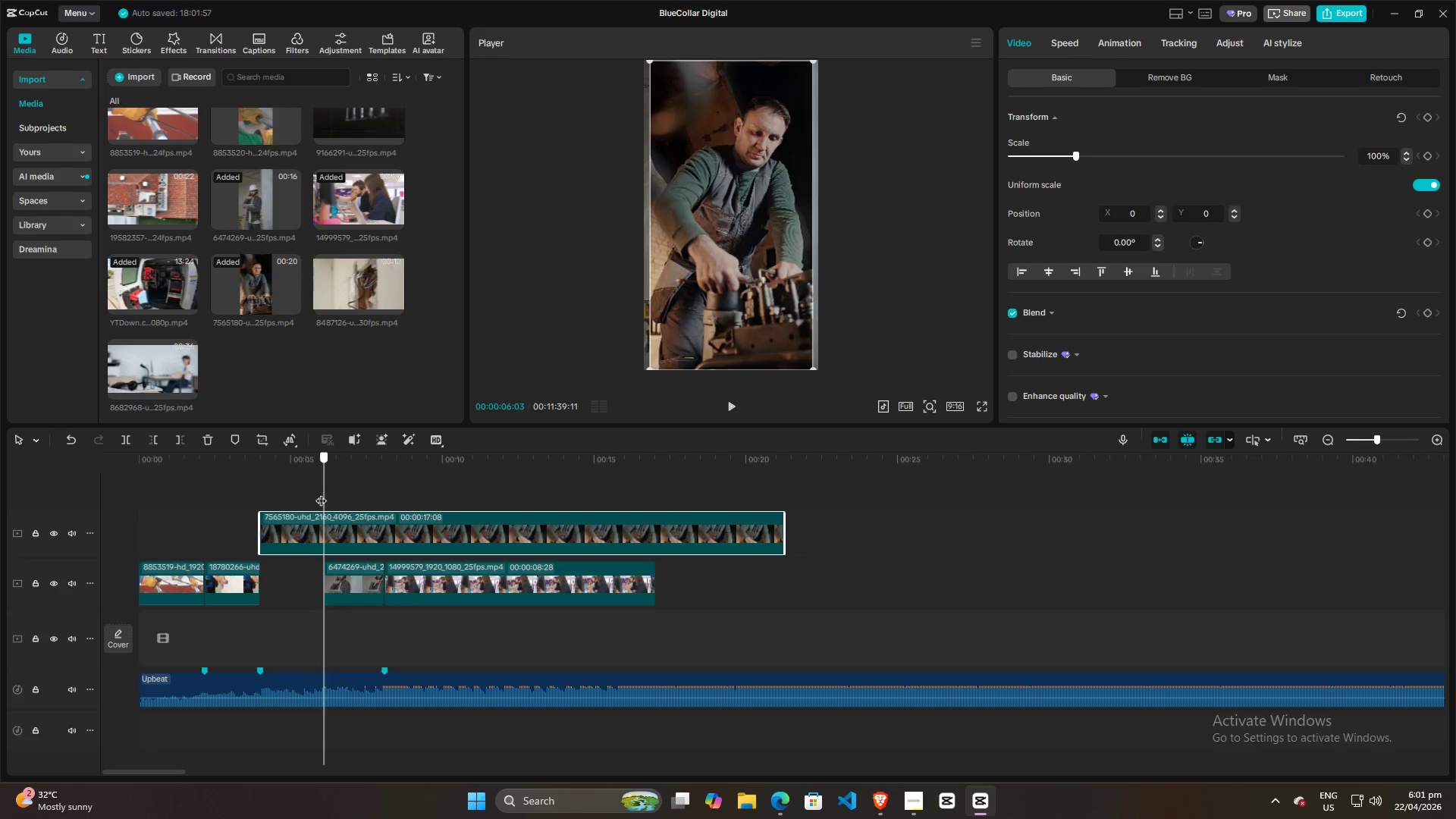 
left_click([301, 528])
 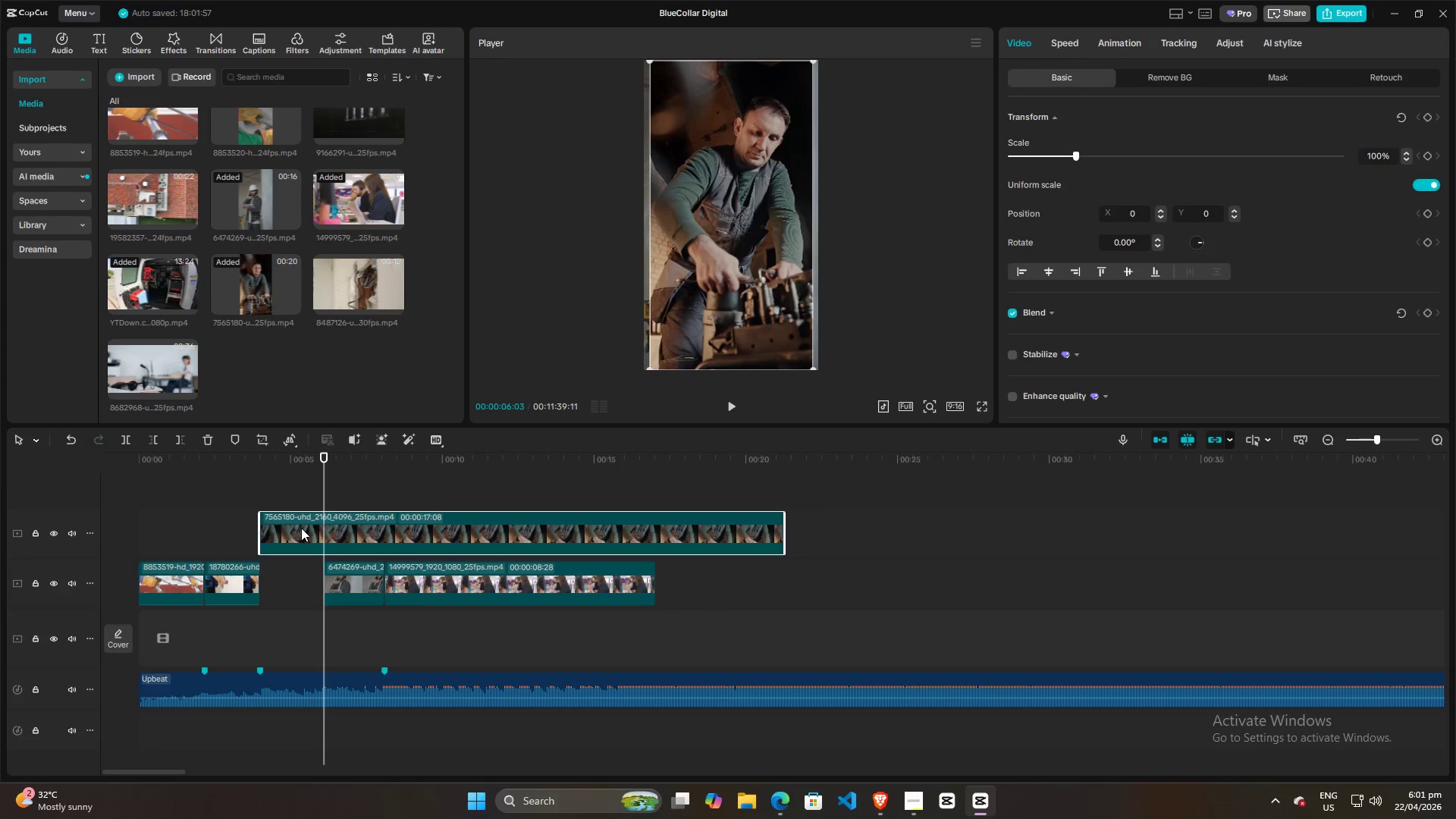 
key(W)
 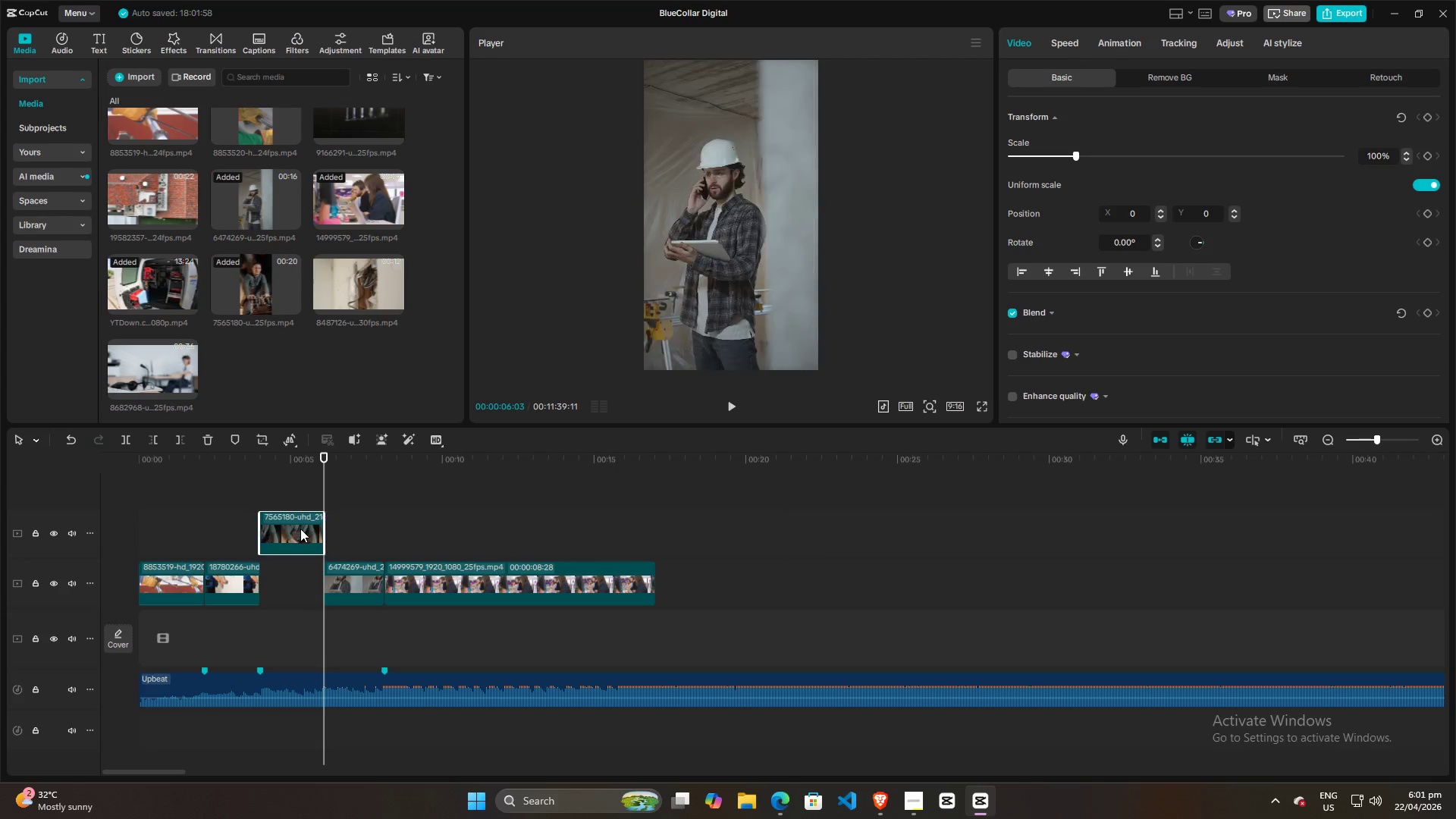 
left_click_drag(start_coordinate=[299, 526], to_coordinate=[299, 576])
 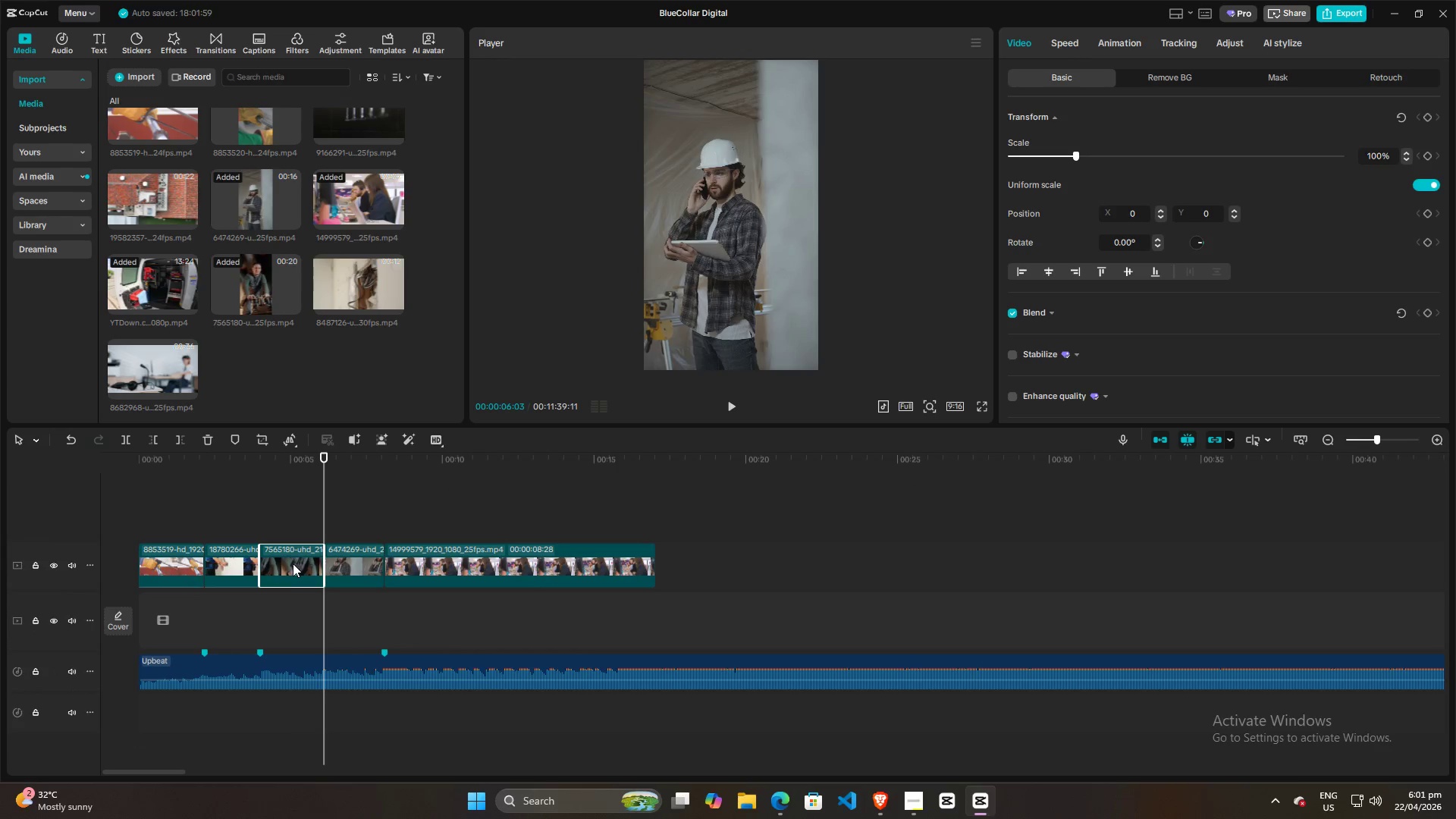 
left_click([291, 559])
 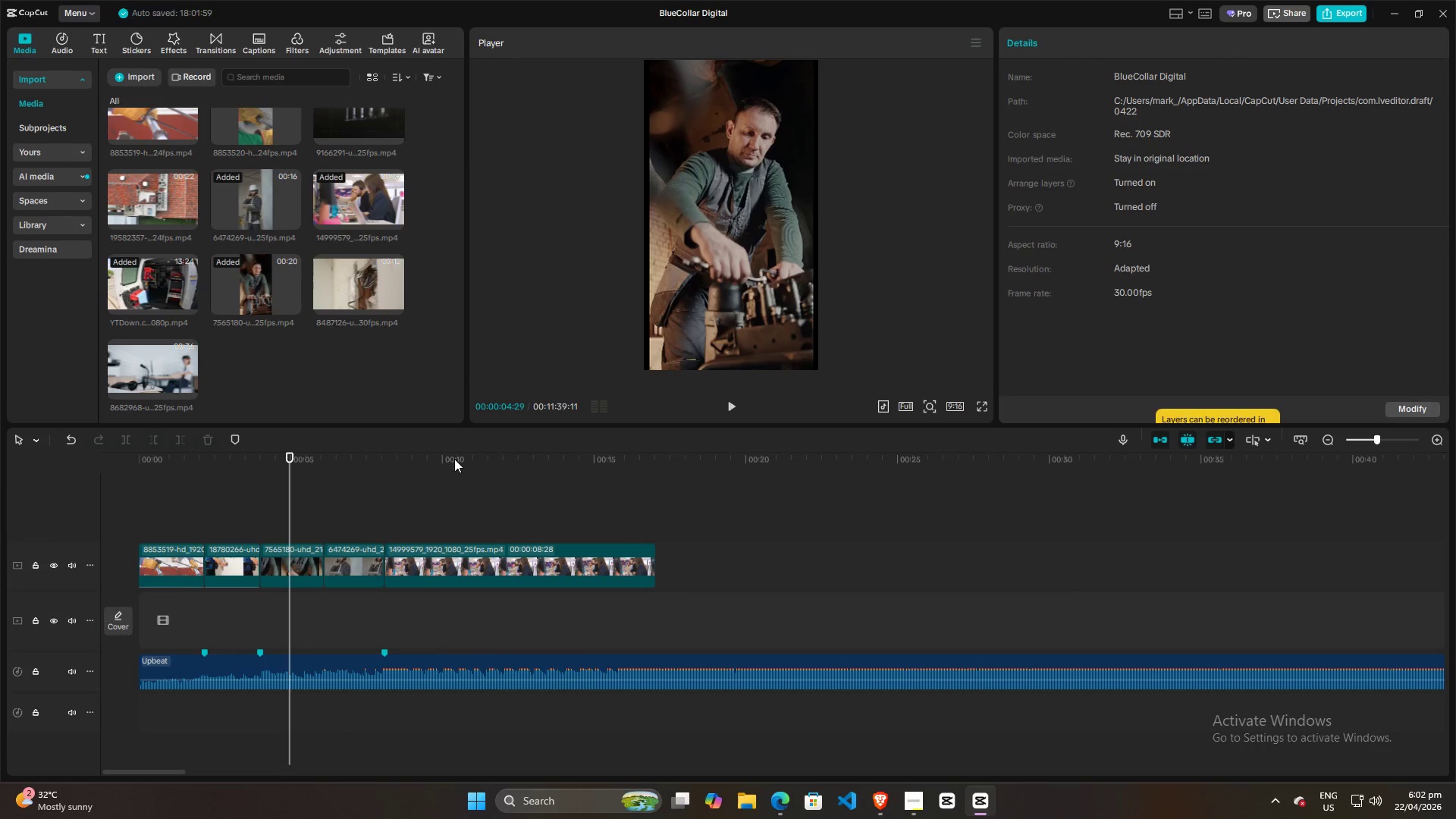 
left_click([742, 318])
 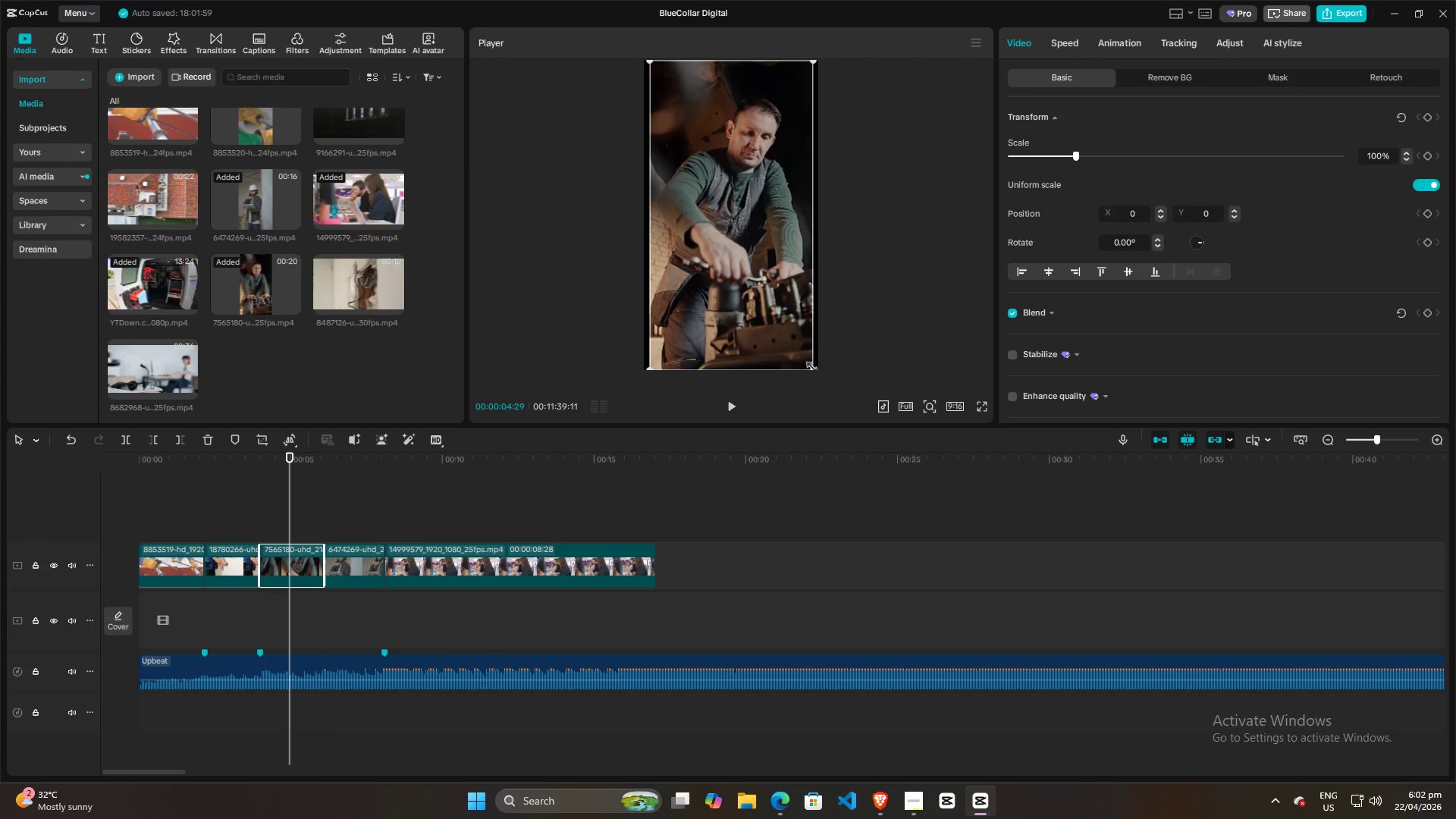 
left_click_drag(start_coordinate=[808, 365], to_coordinate=[821, 374])